 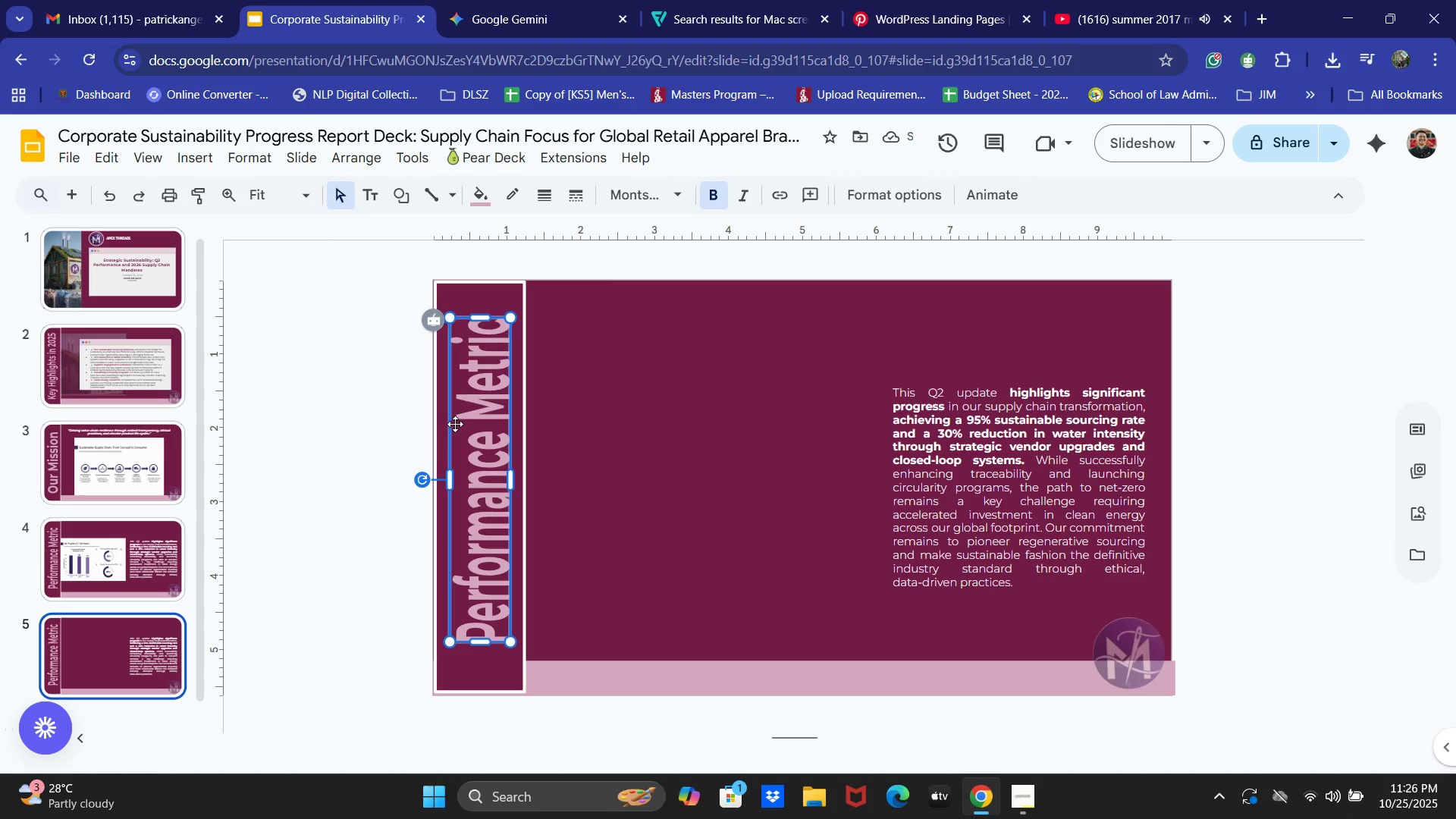 
double_click([482, 421])
 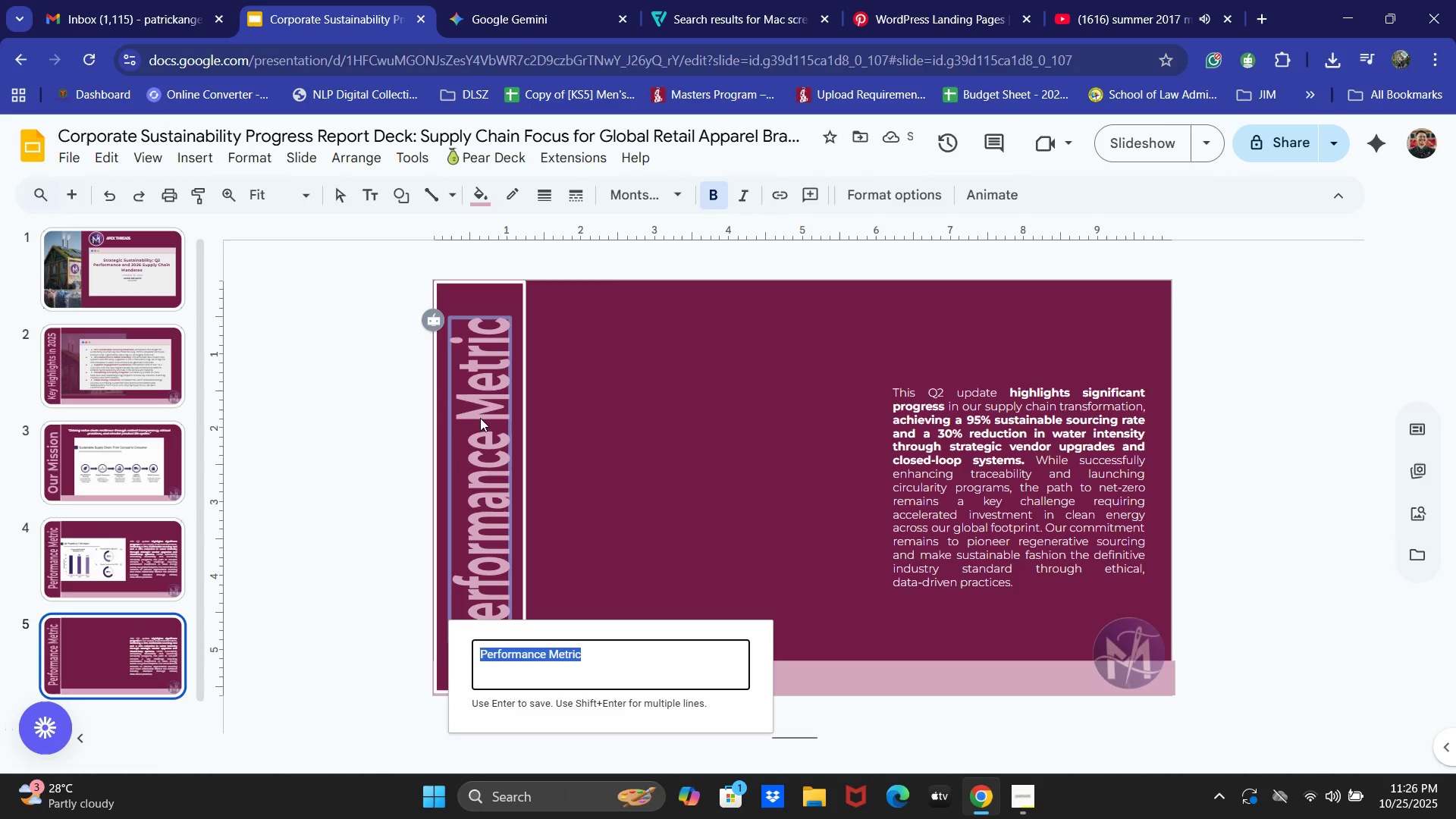 
key(Control+ControlLeft)
 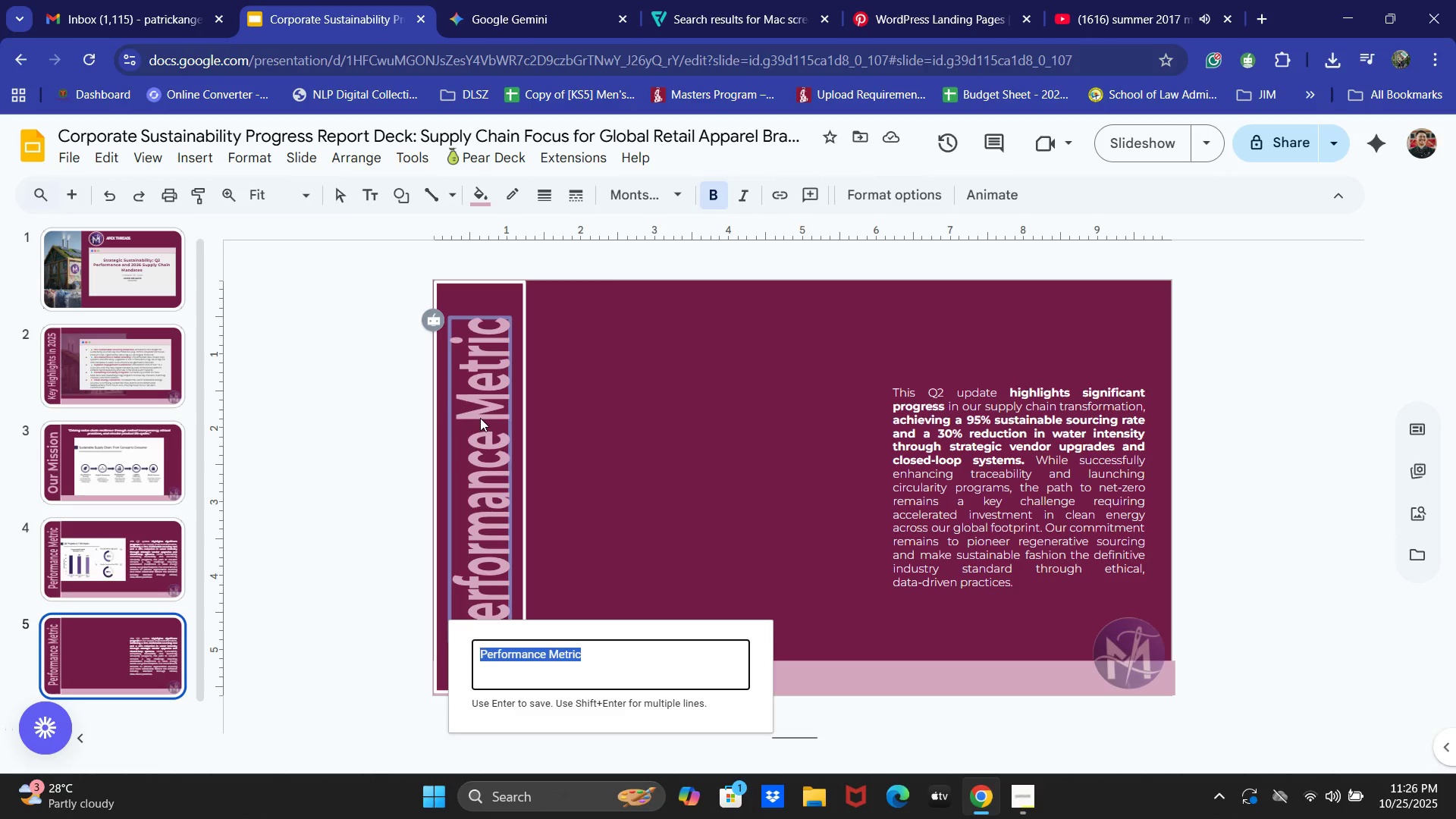 
key(Control+A)
 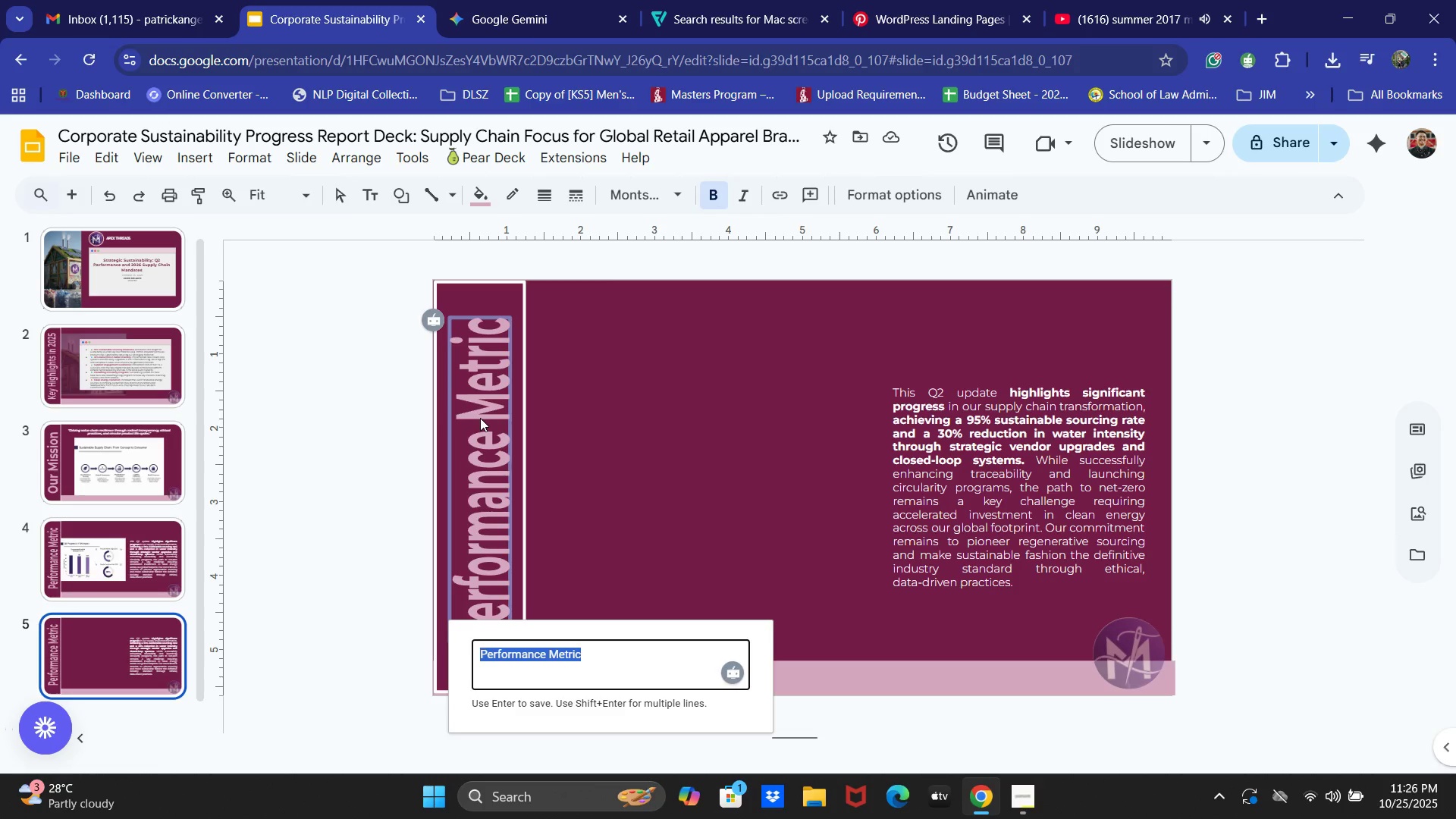 
type(Key Innitiatives & Milestones)
 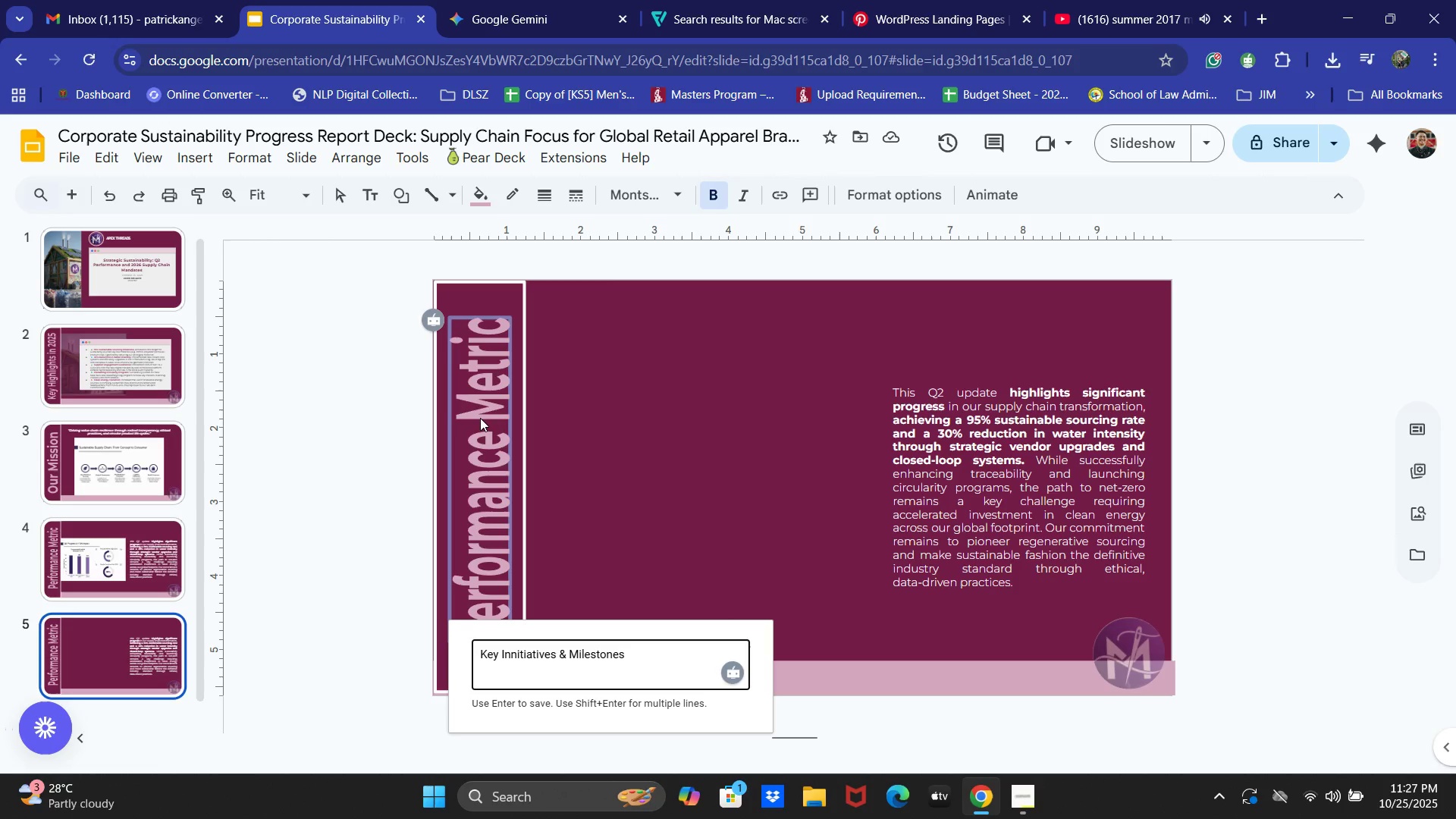 
key(Enter)
 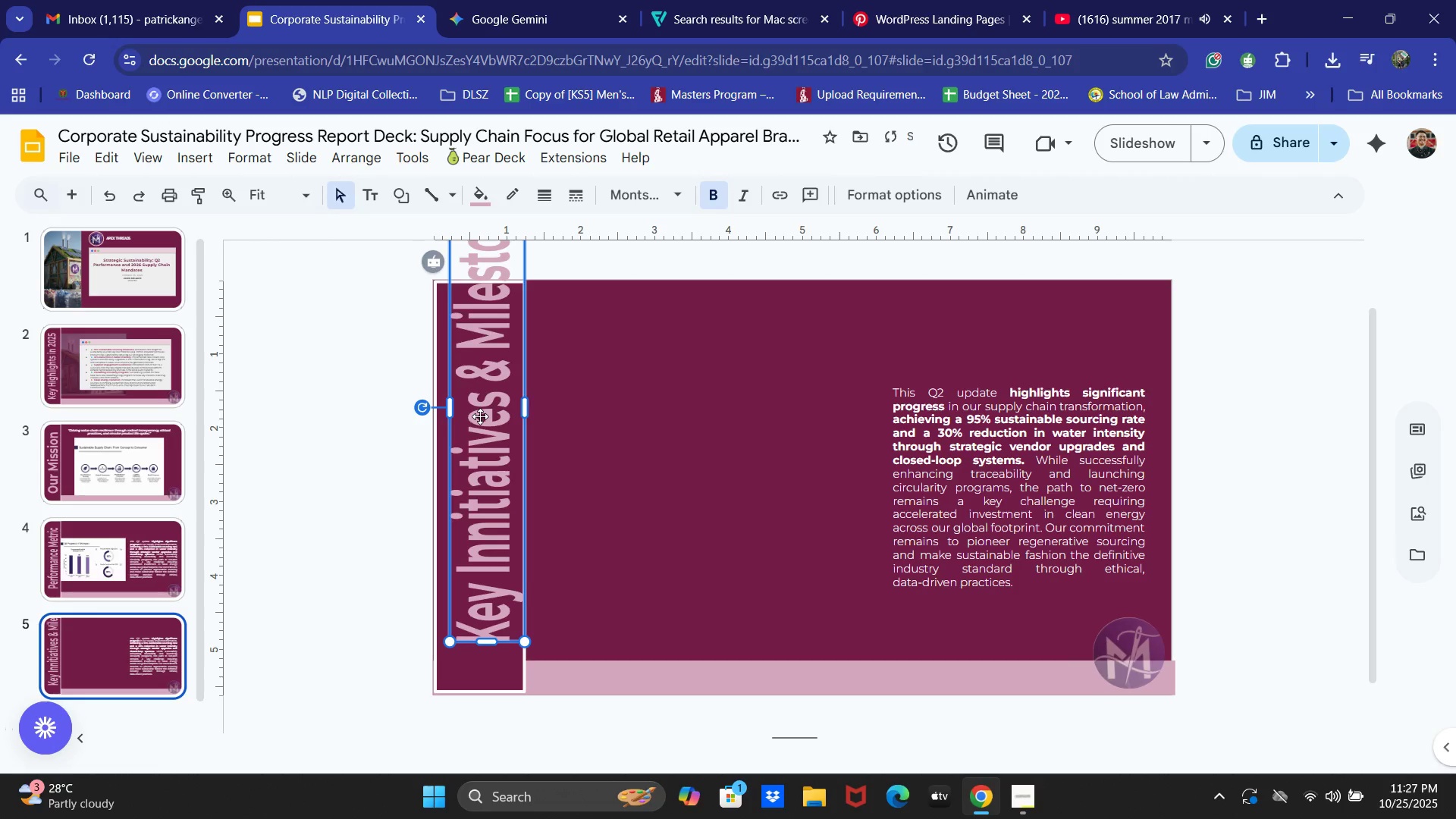 
scroll: coordinate [488, 425], scroll_direction: up, amount: 3.0
 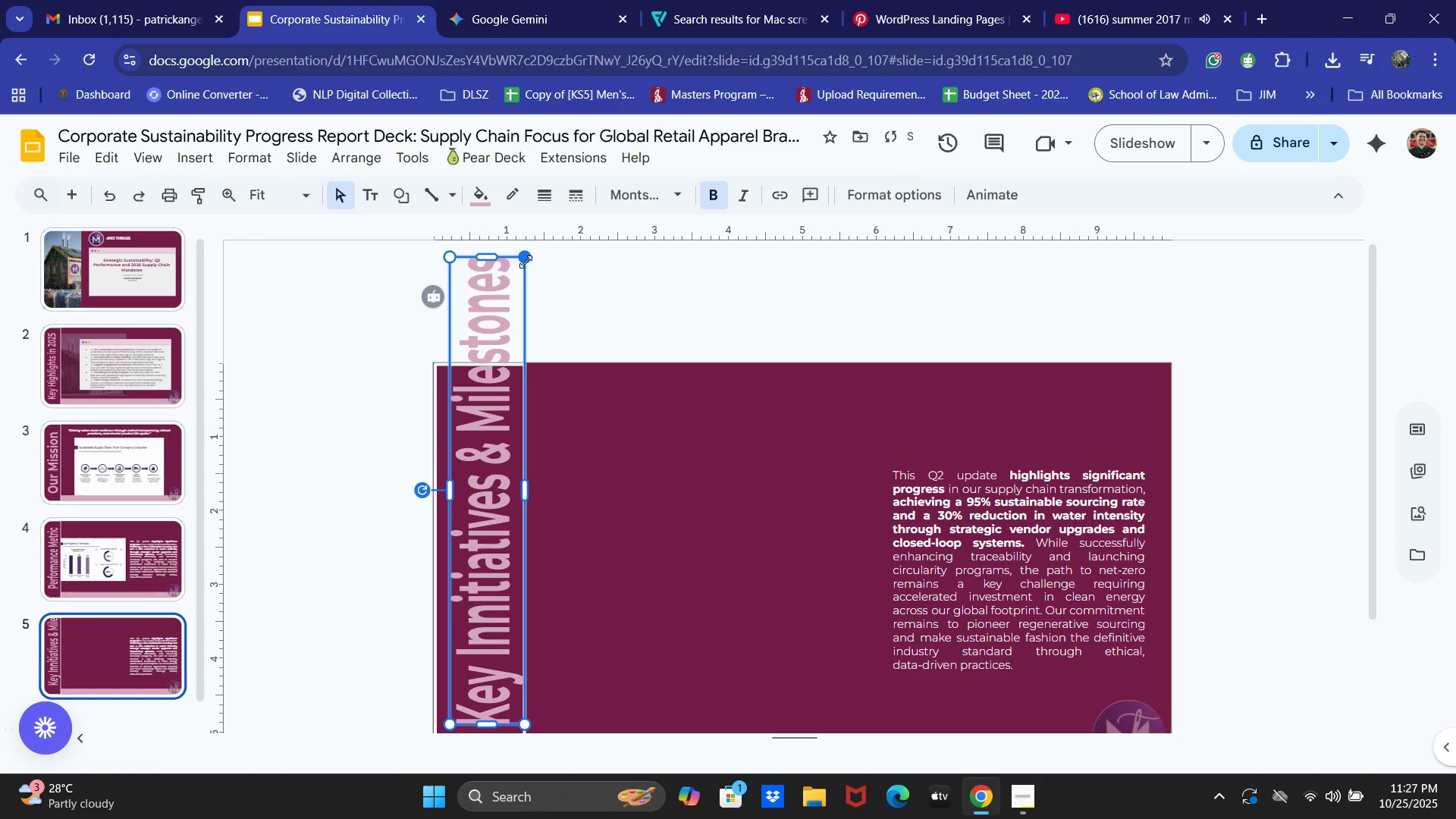 
left_click_drag(start_coordinate=[526, 261], to_coordinate=[516, 388])
 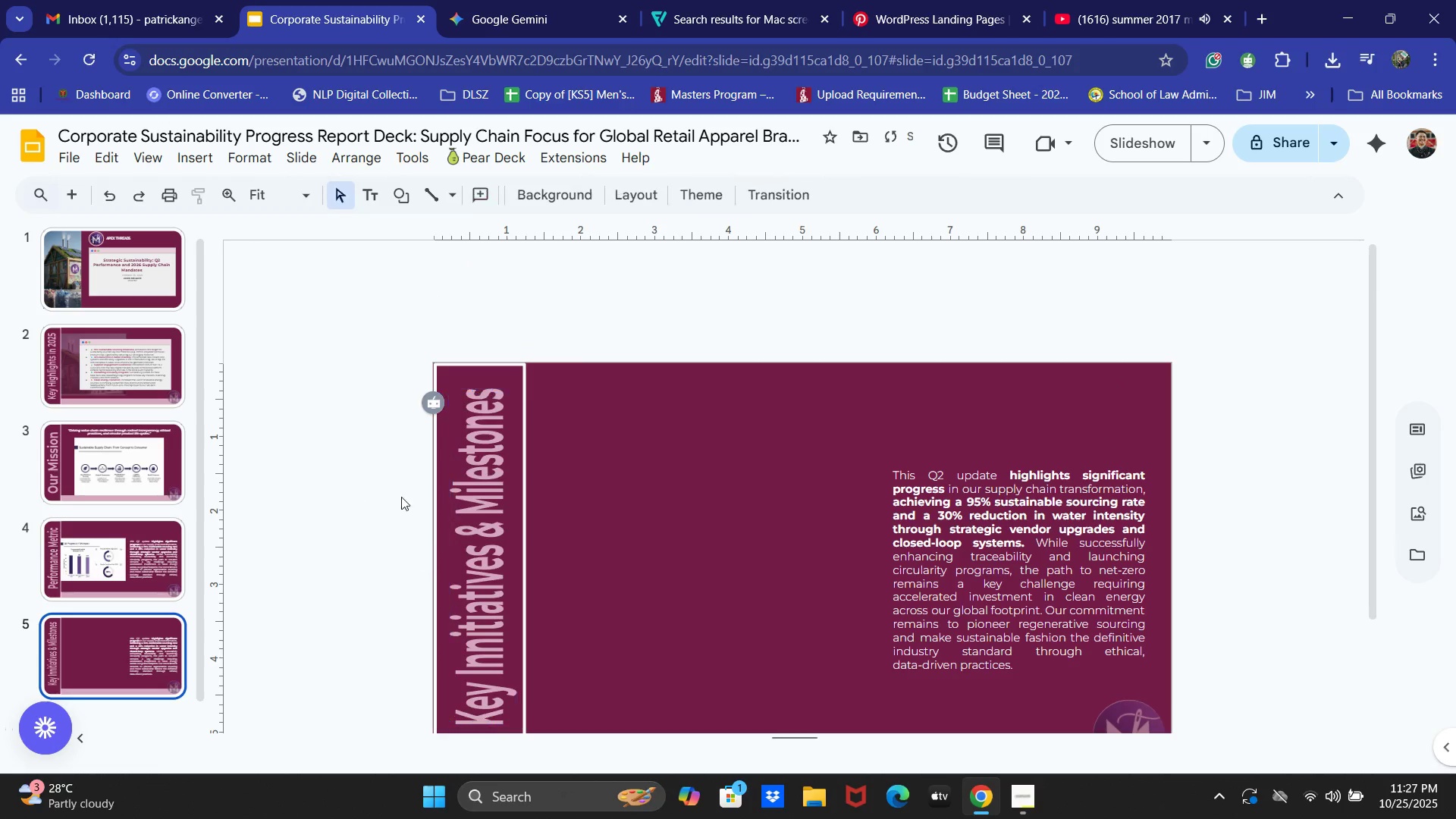 
scroll: coordinate [556, 429], scroll_direction: down, amount: 1.0
 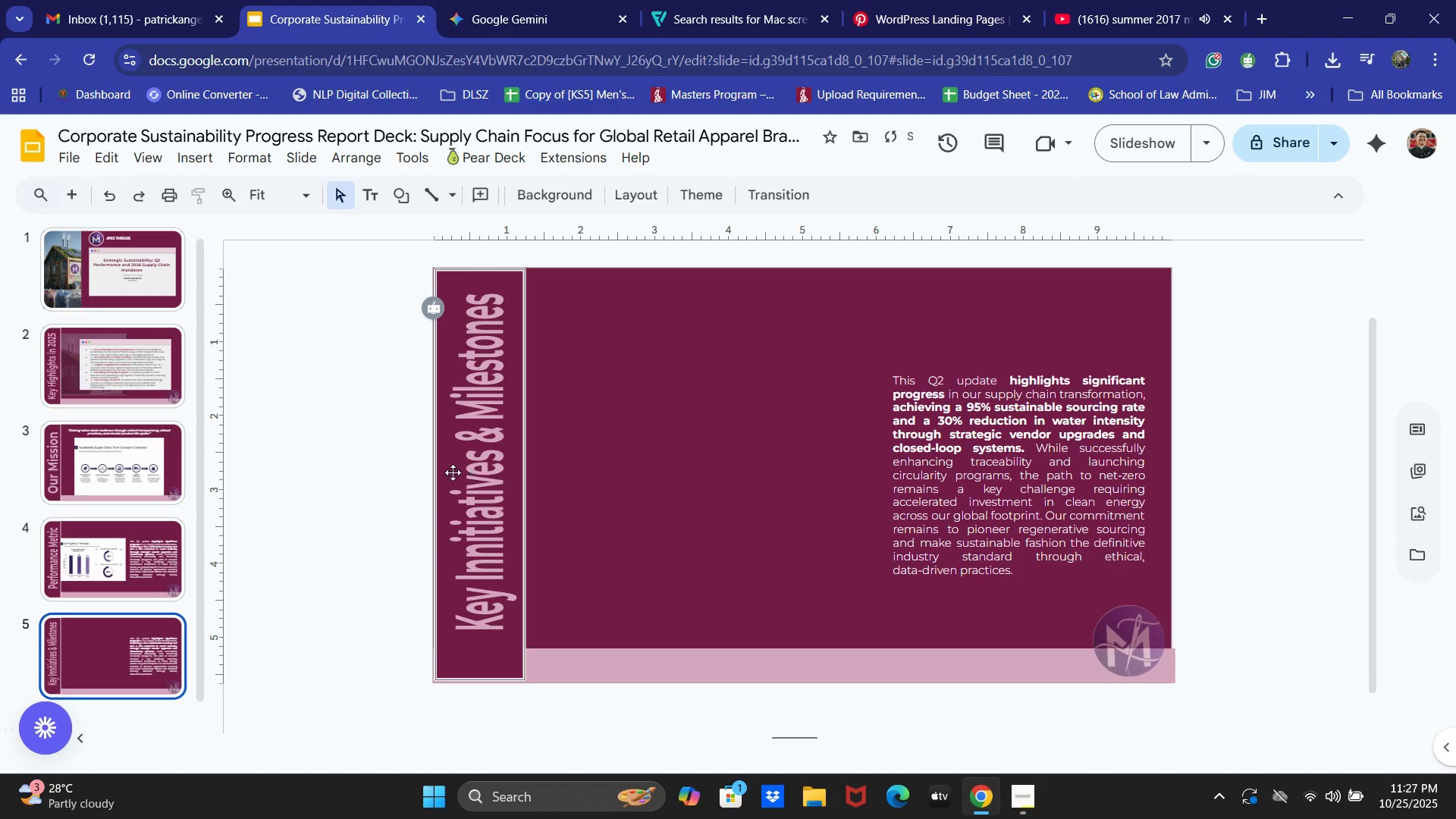 
left_click([451, 471])
 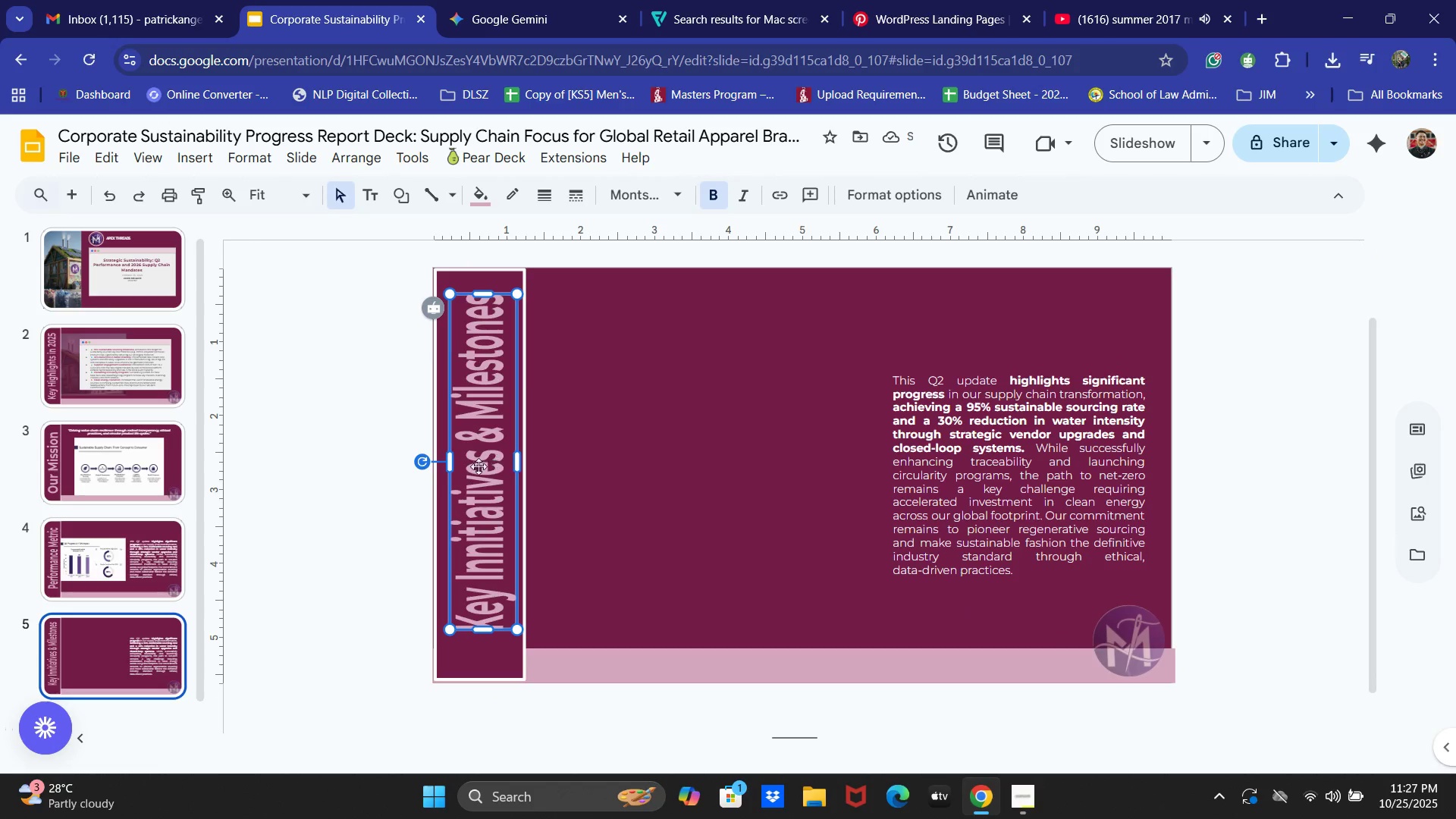 
left_click_drag(start_coordinate=[451, 461], to_coordinate=[444, 460])
 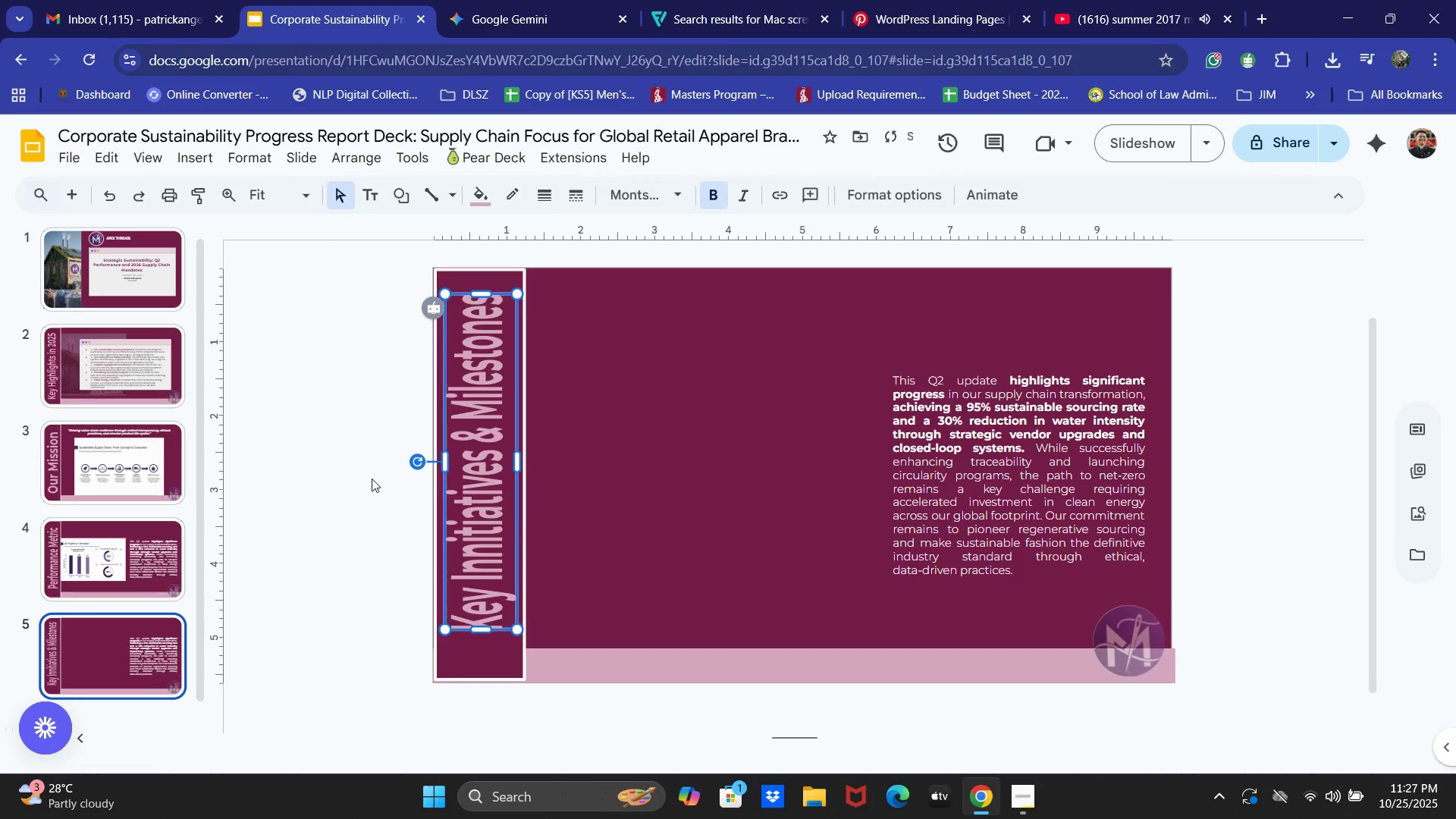 
left_click([372, 479])
 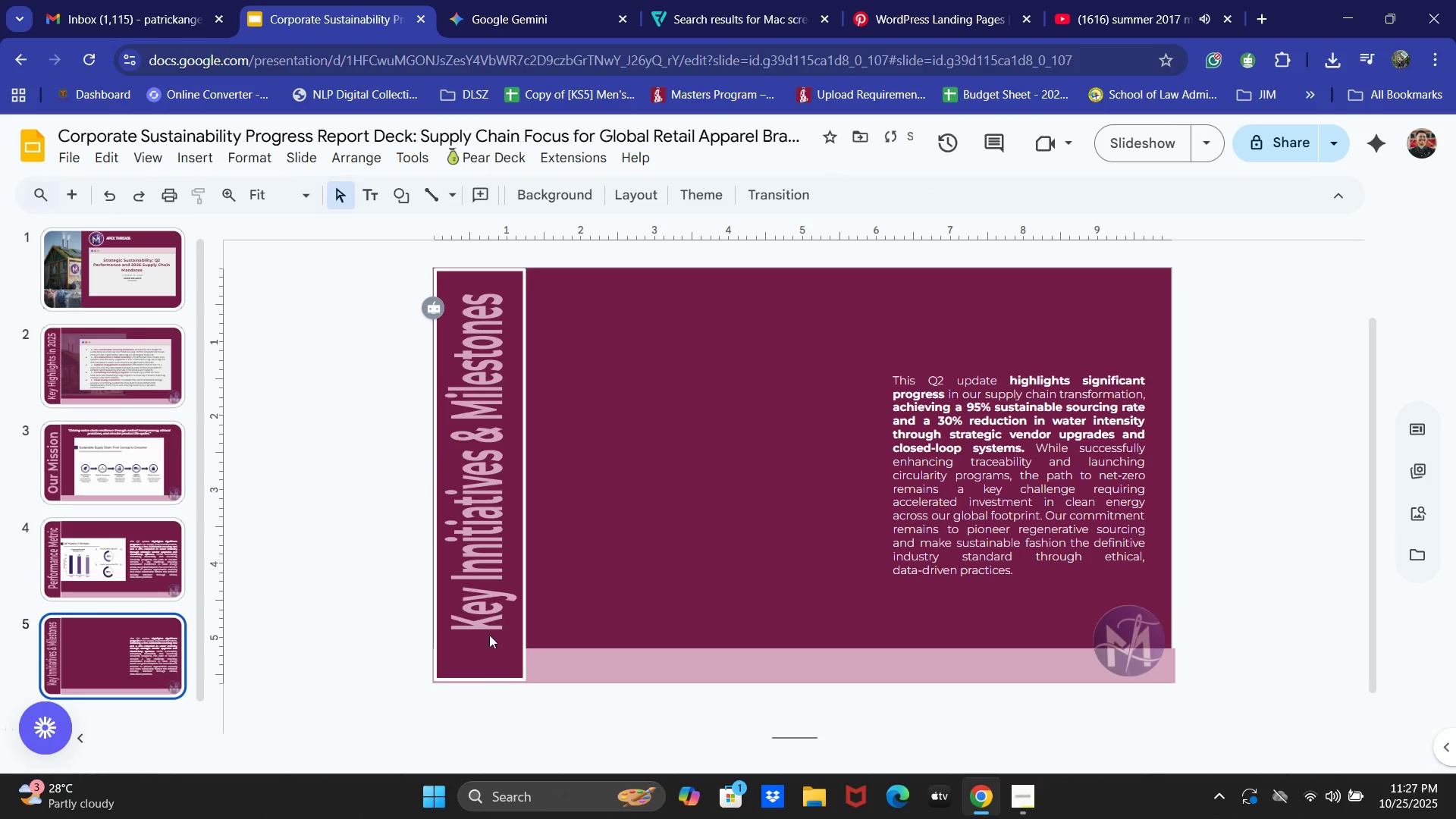 
left_click([482, 604])
 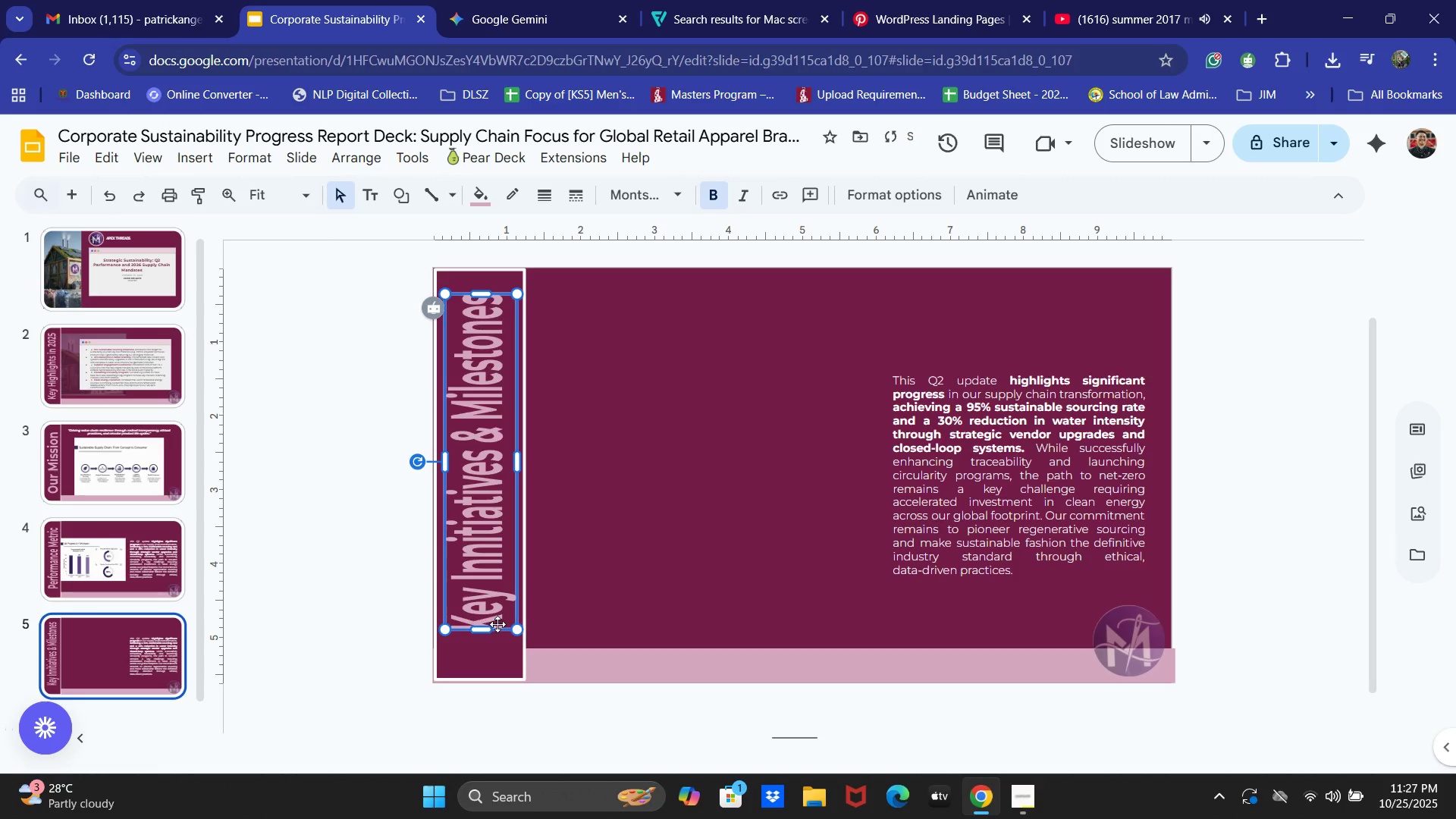 
left_click_drag(start_coordinate=[498, 626], to_coordinate=[500, 637])
 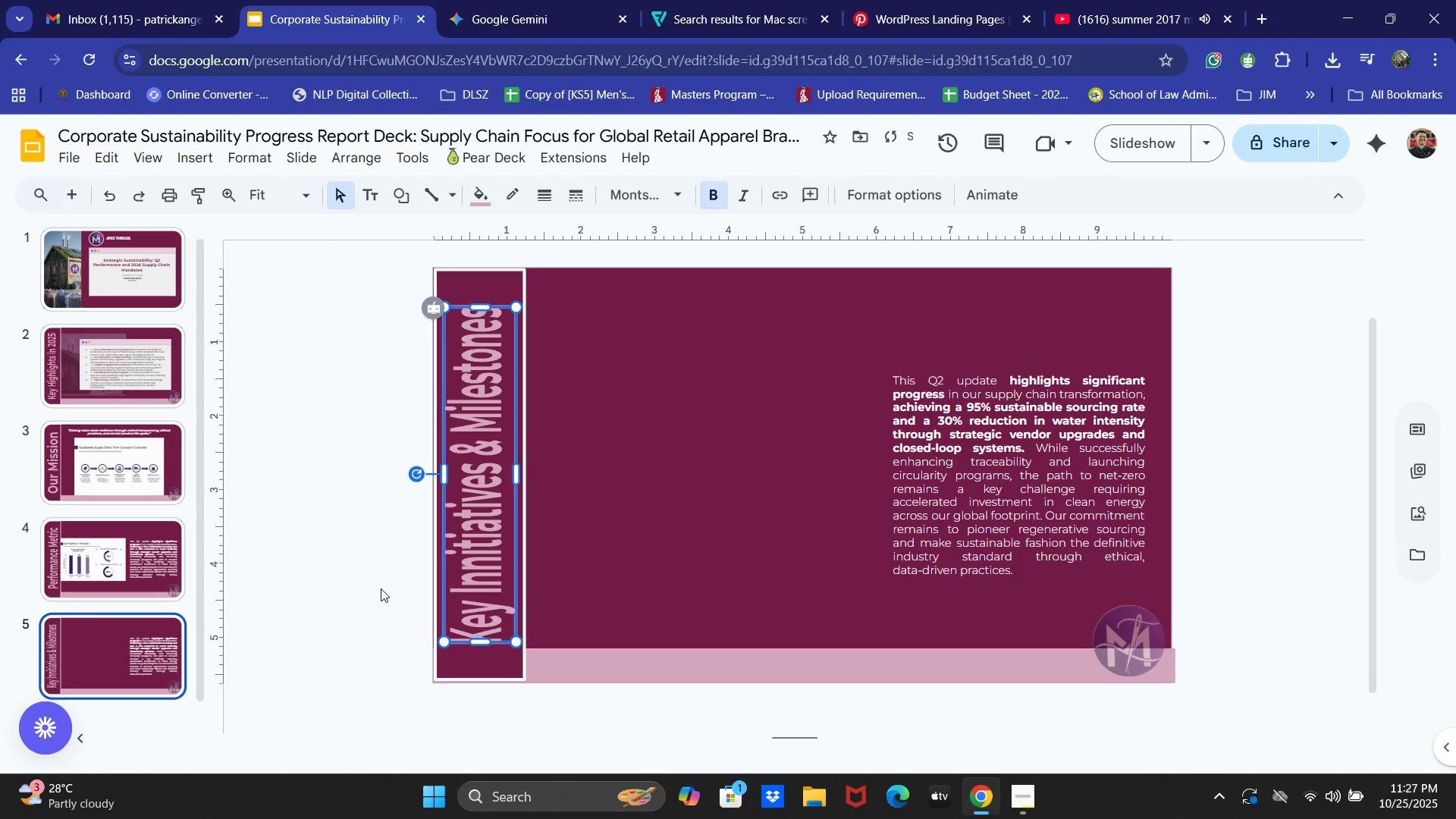 
left_click([381, 588])
 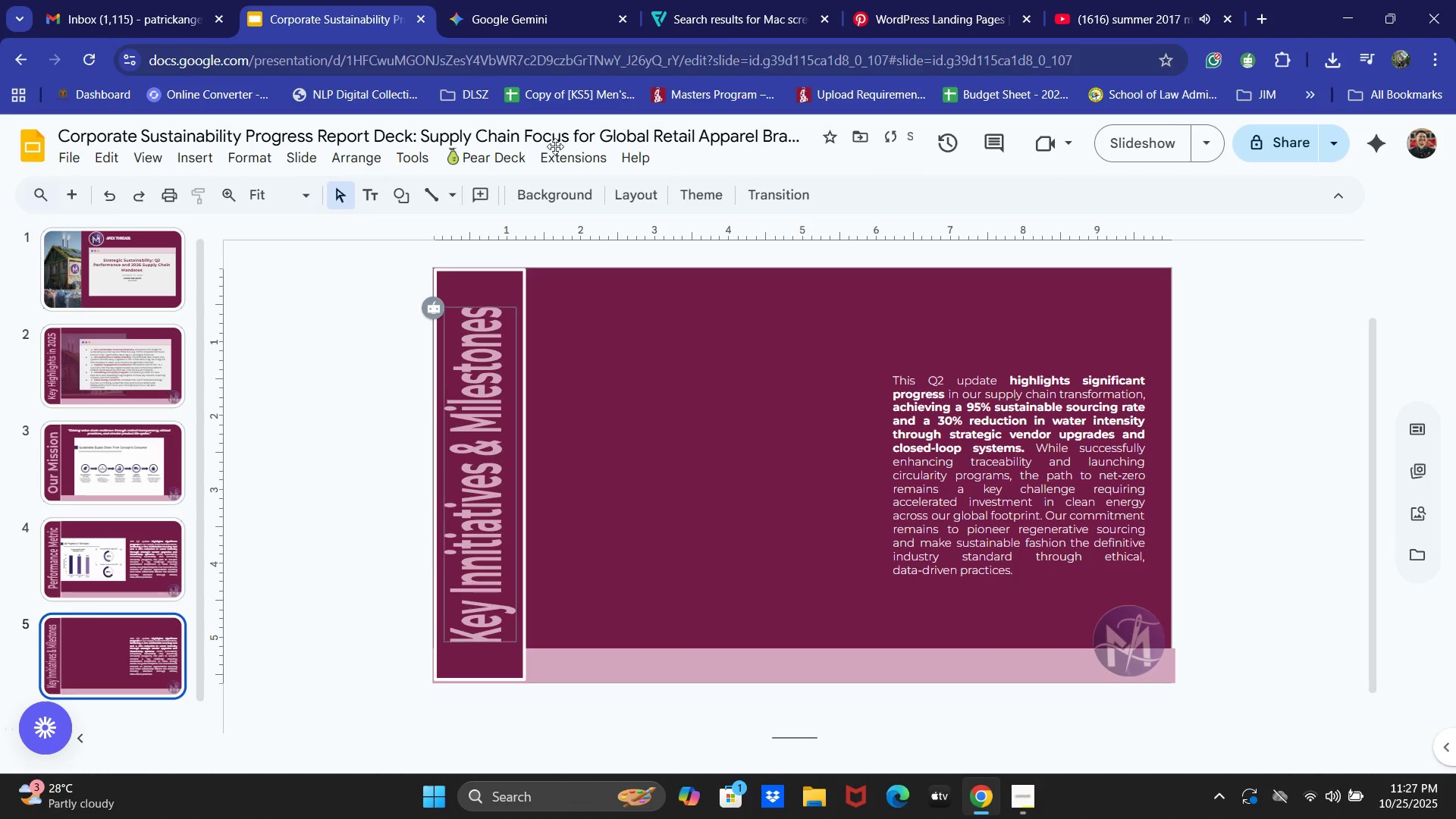 
left_click([585, 0])
 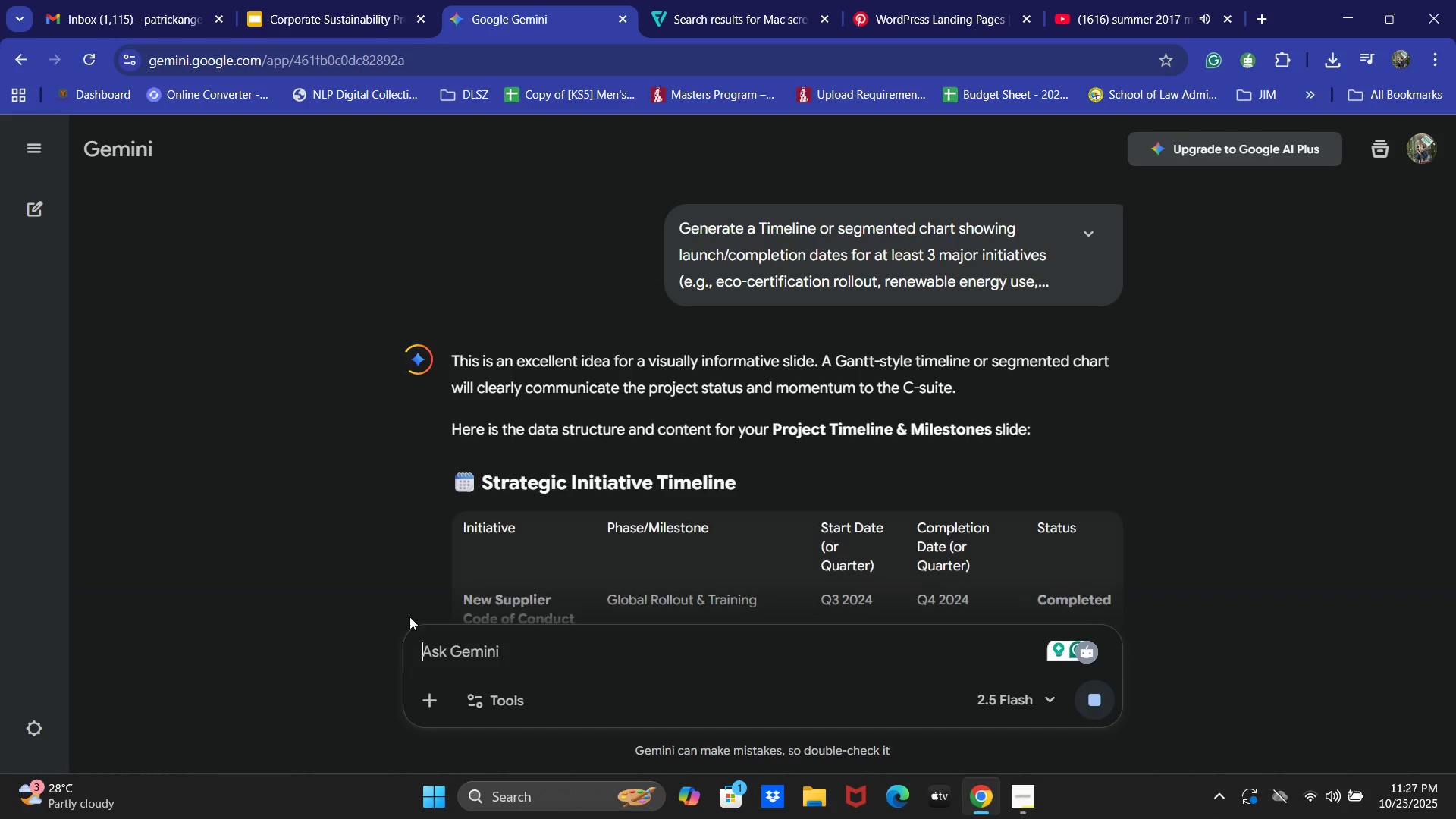 
scroll: coordinate [816, 408], scroll_direction: down, amount: 10.0
 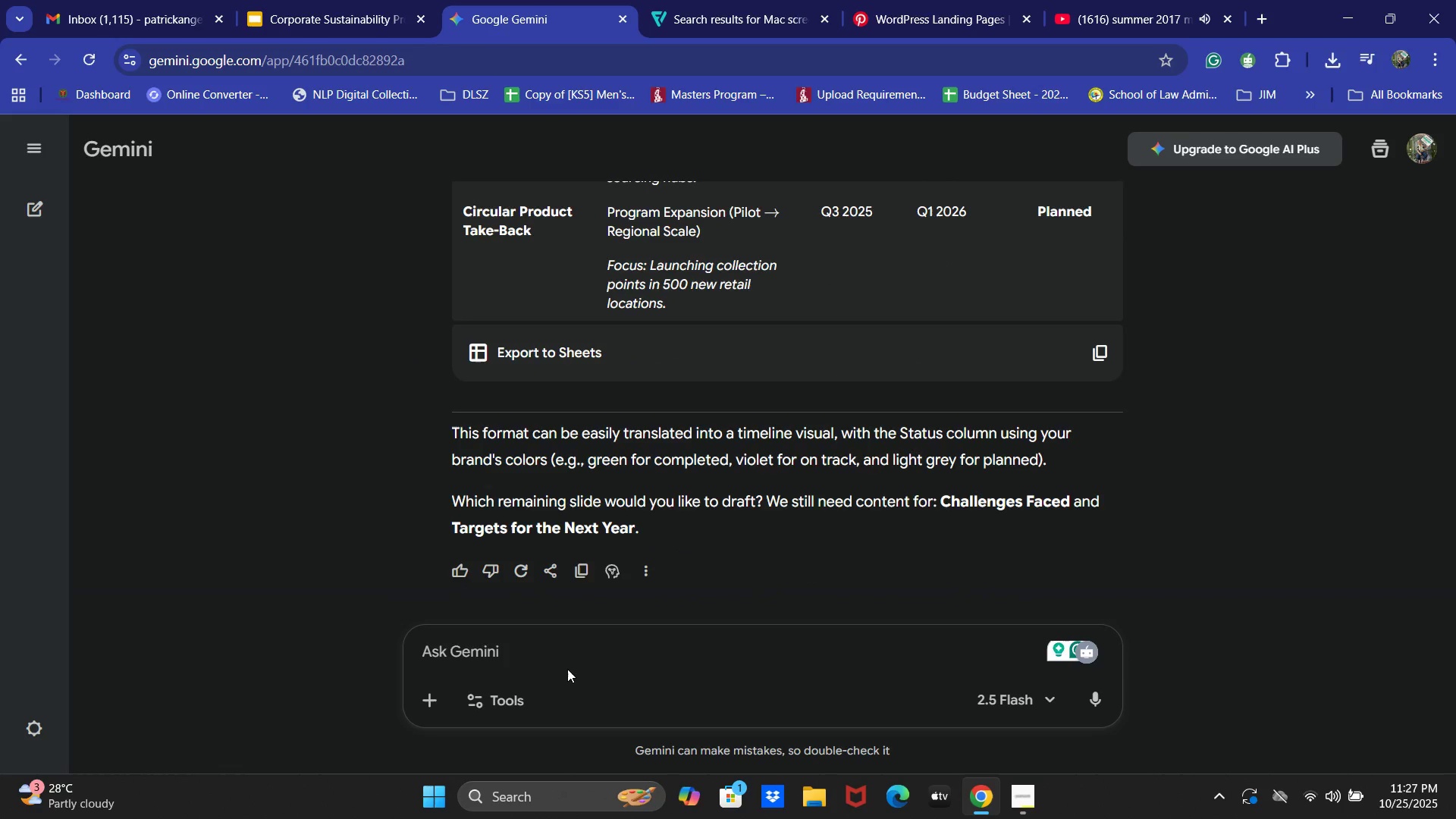 
type(Generate an image for this)
 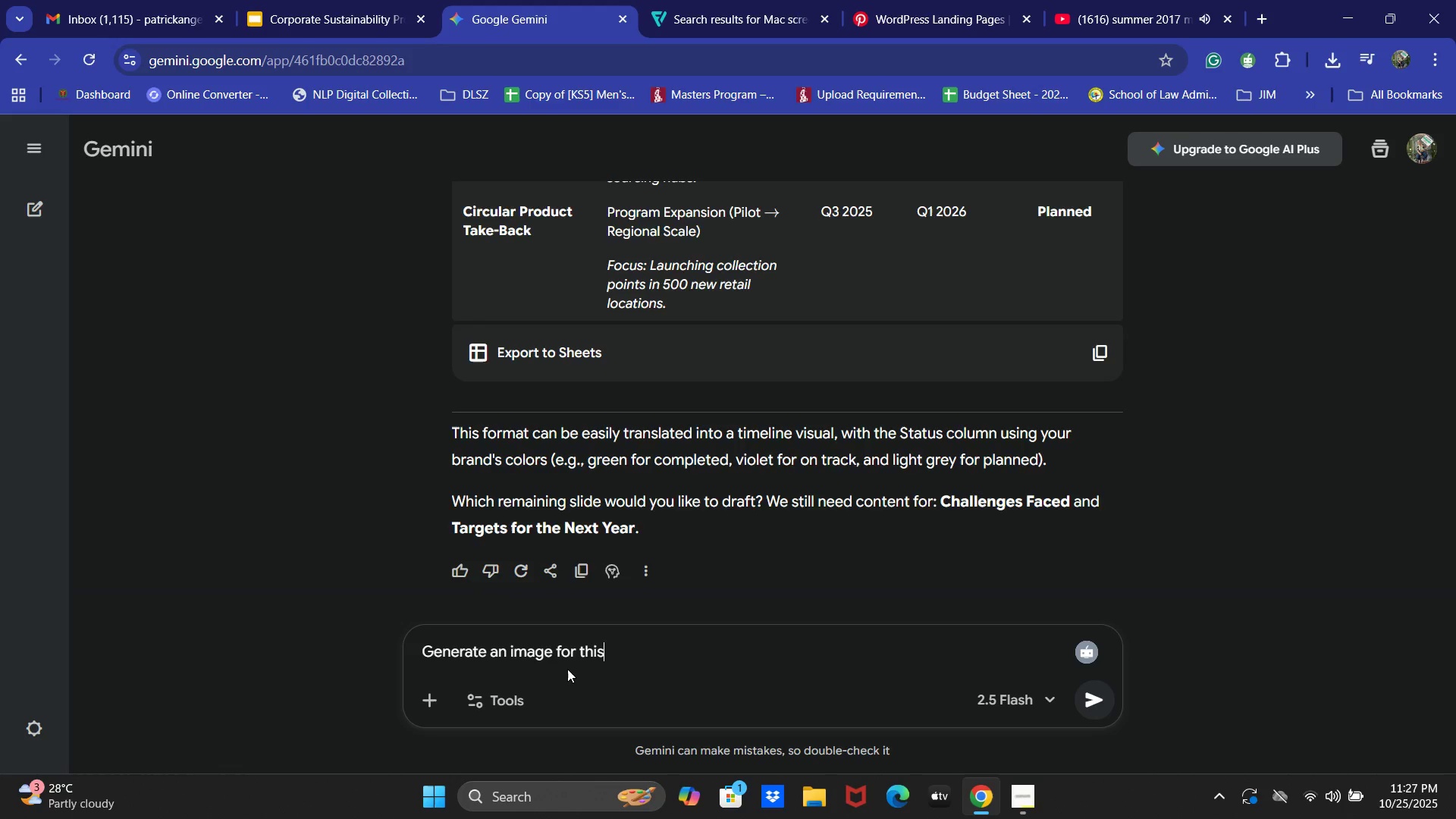 
key(Enter)
 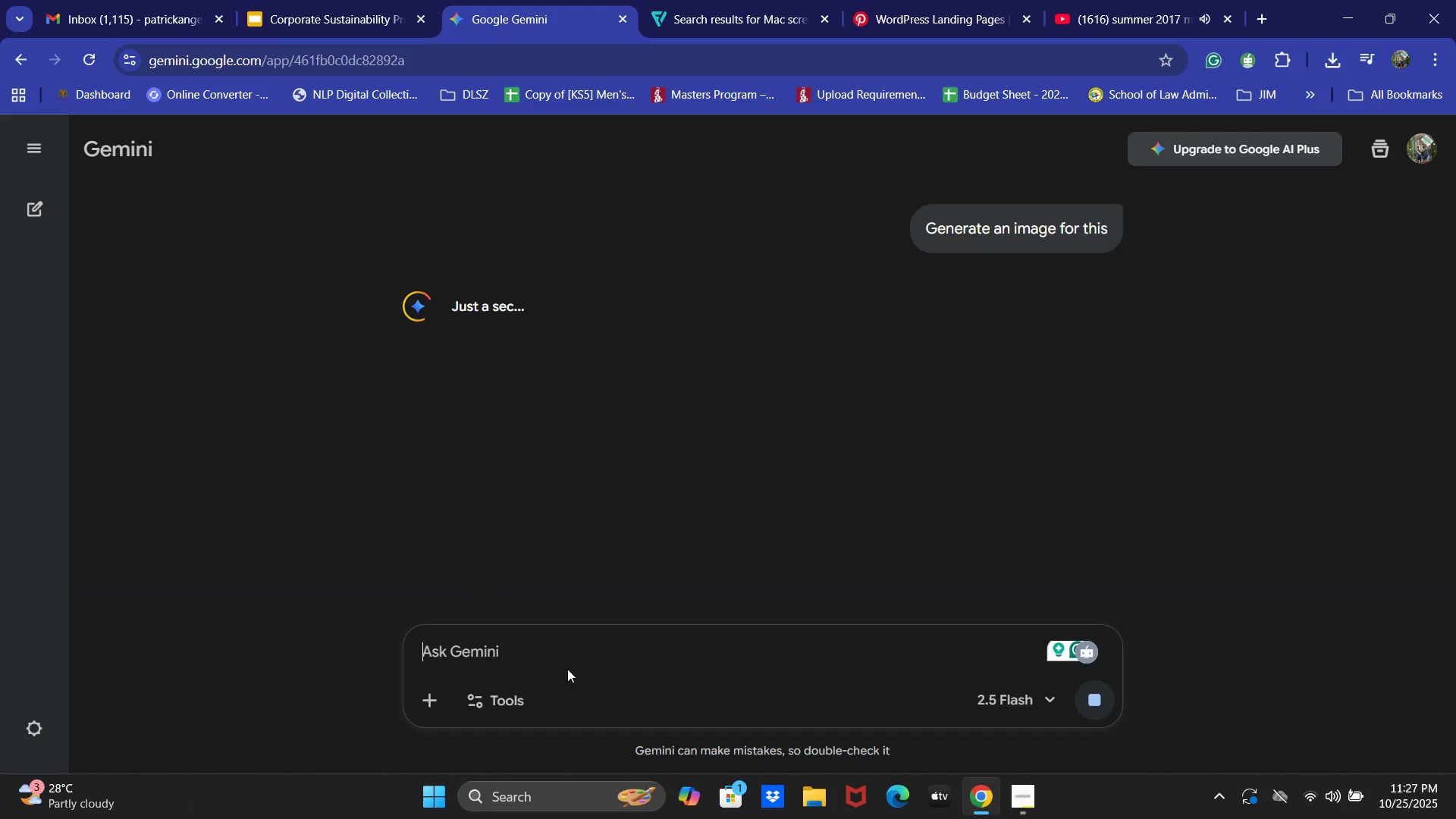 
wait(6.45)
 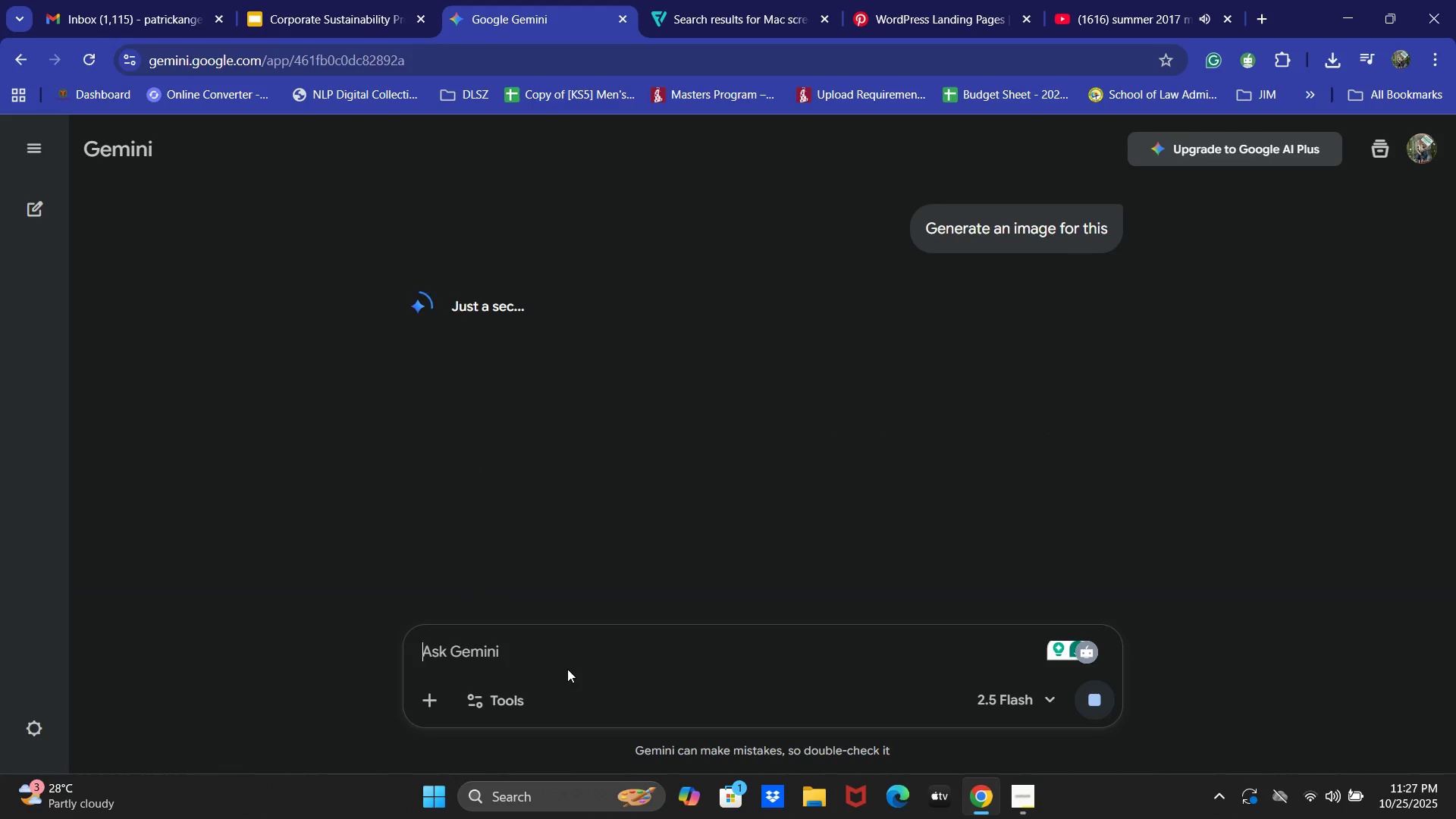 
left_click([1035, 795])